 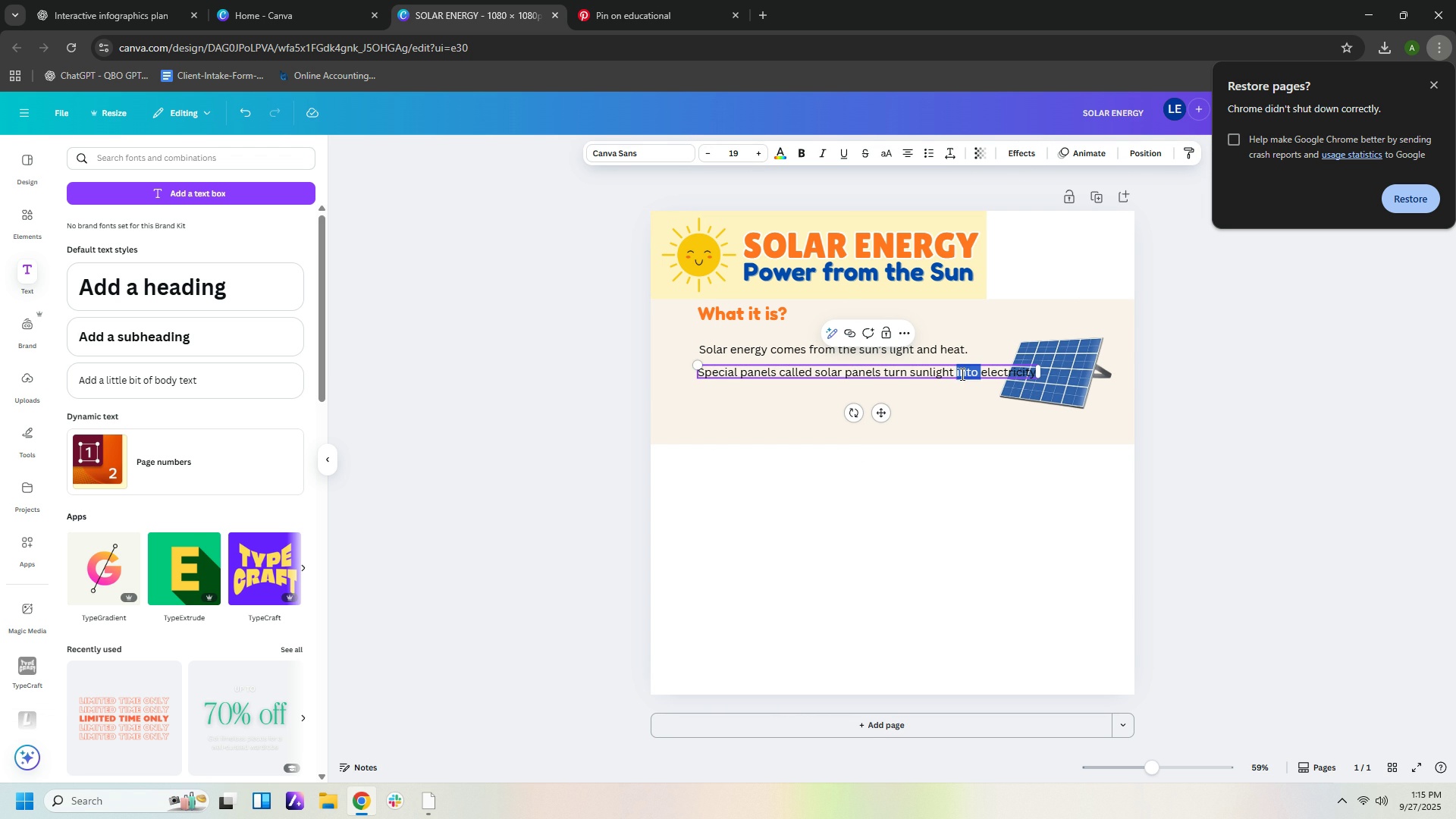 
key(ArrowLeft)
 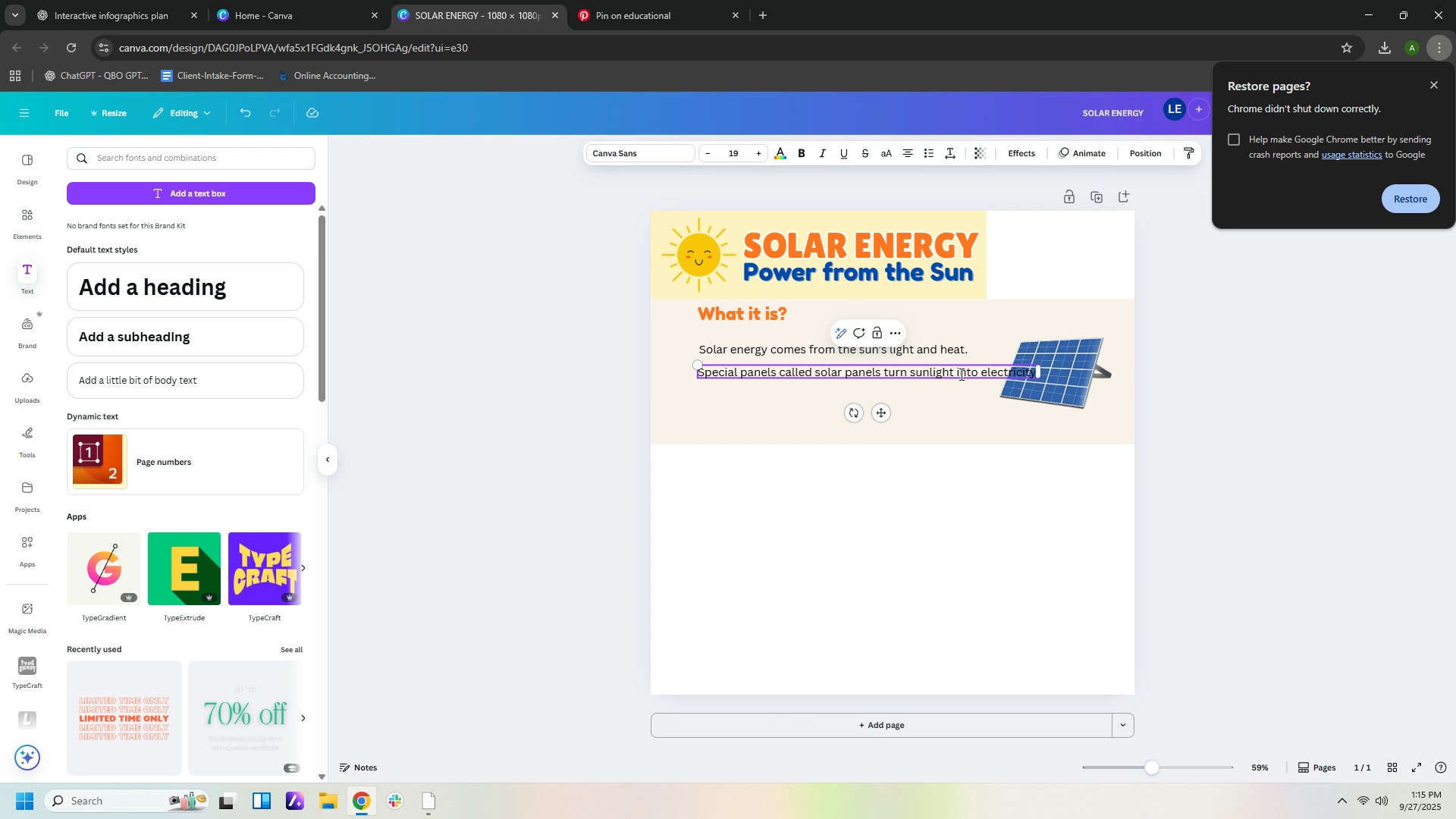 
key(Backspace)
 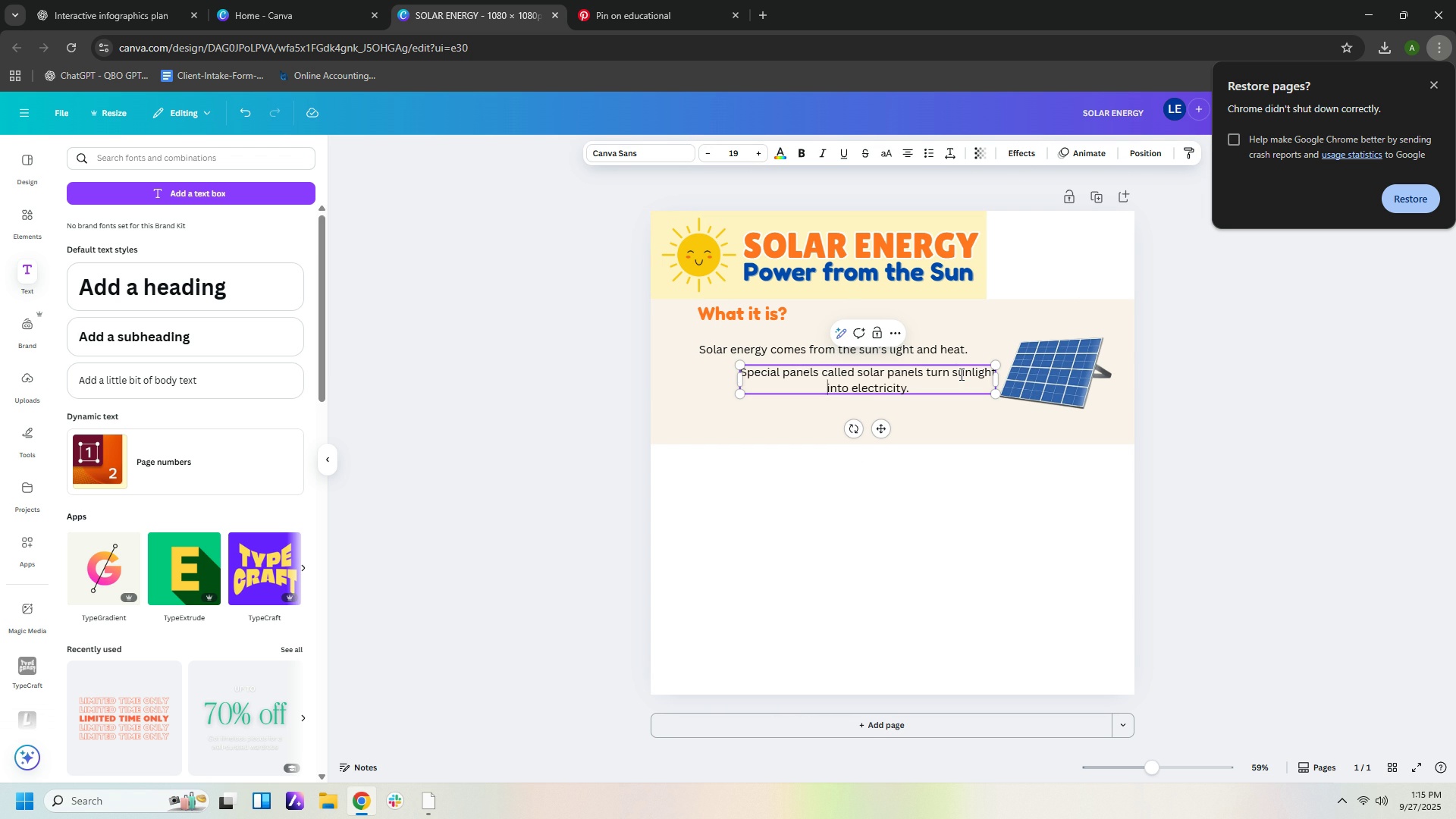 
key(Enter)
 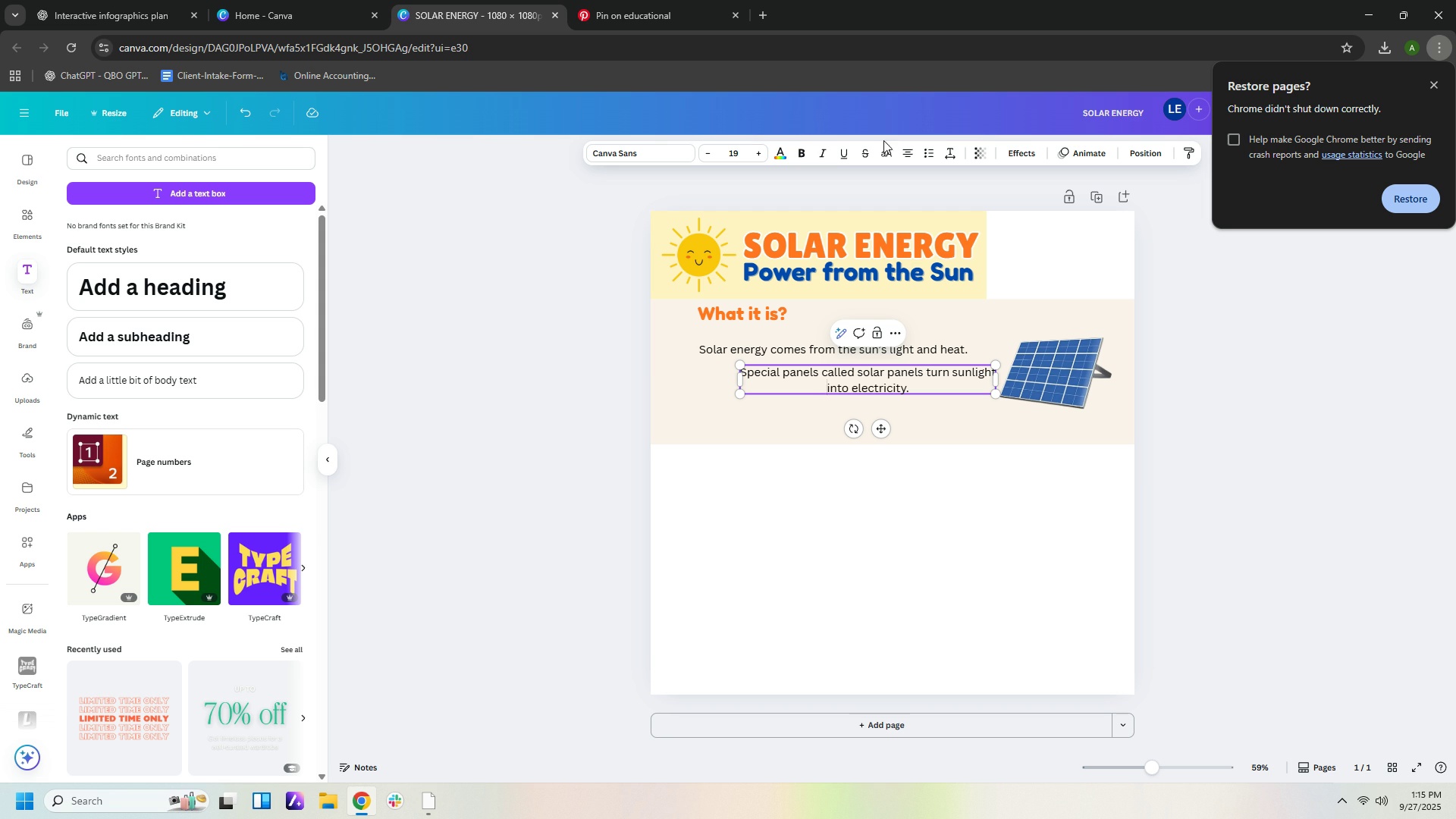 
left_click([899, 155])
 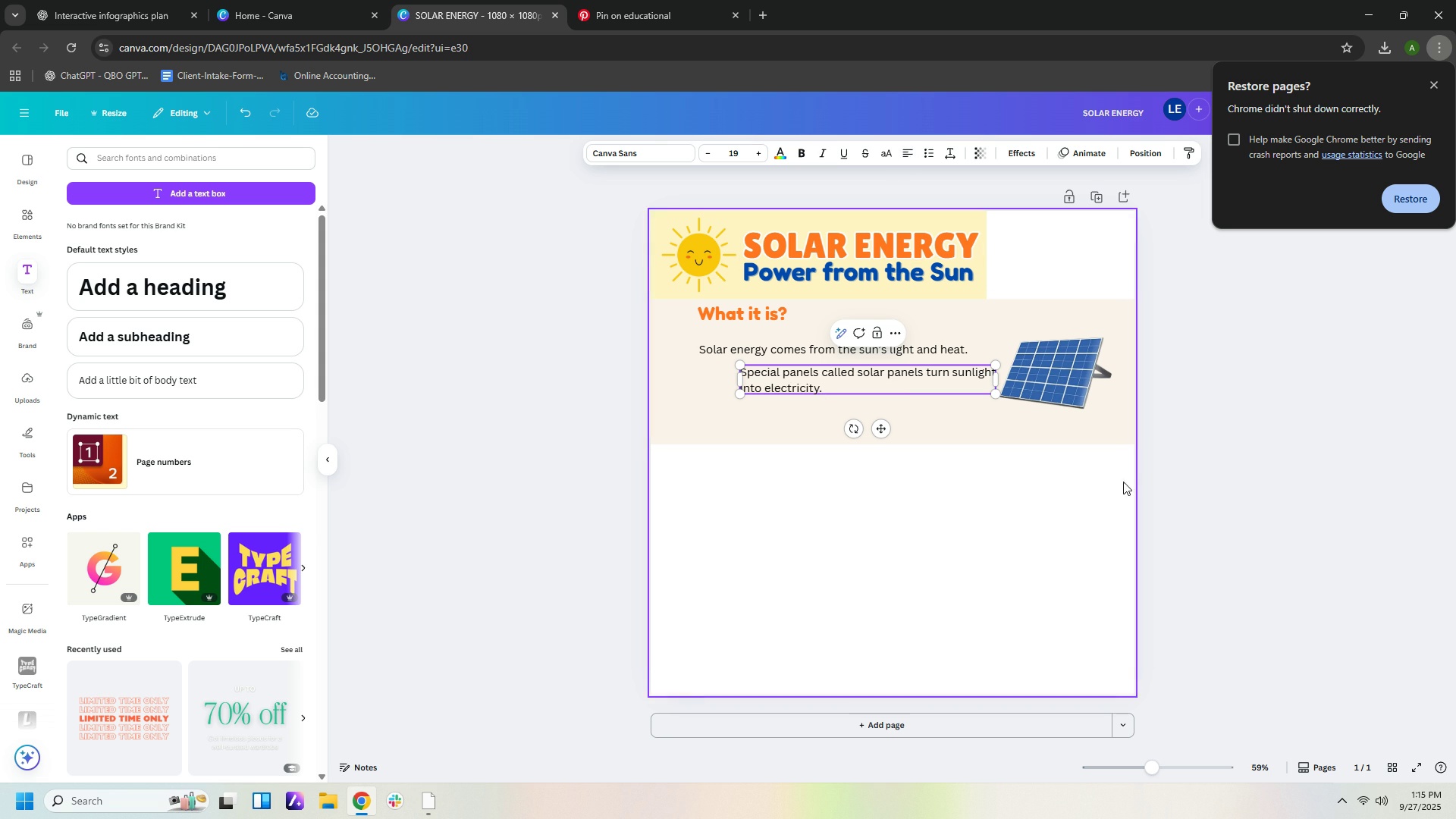 
left_click([1272, 475])